 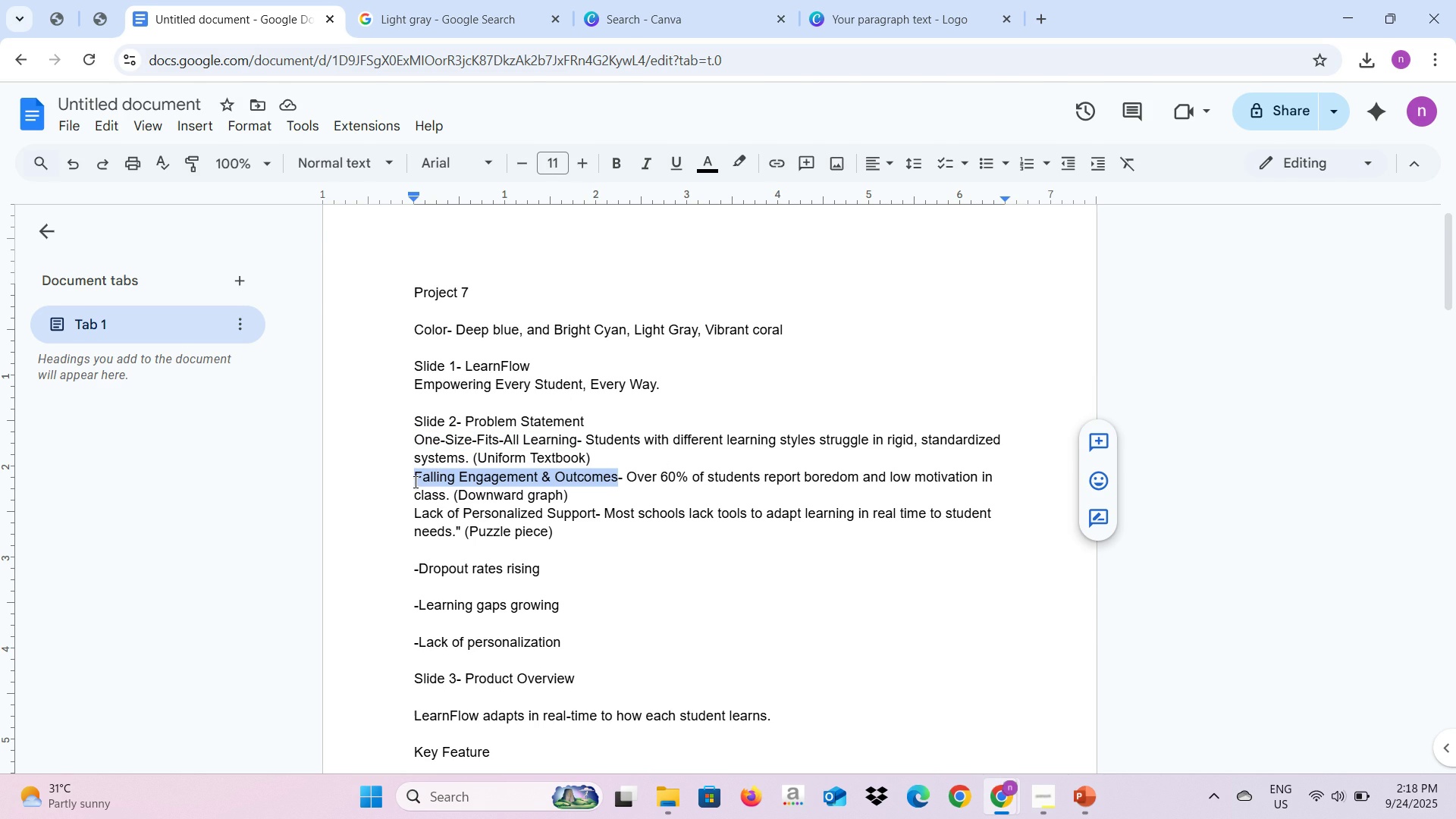 
key(Control+C)
 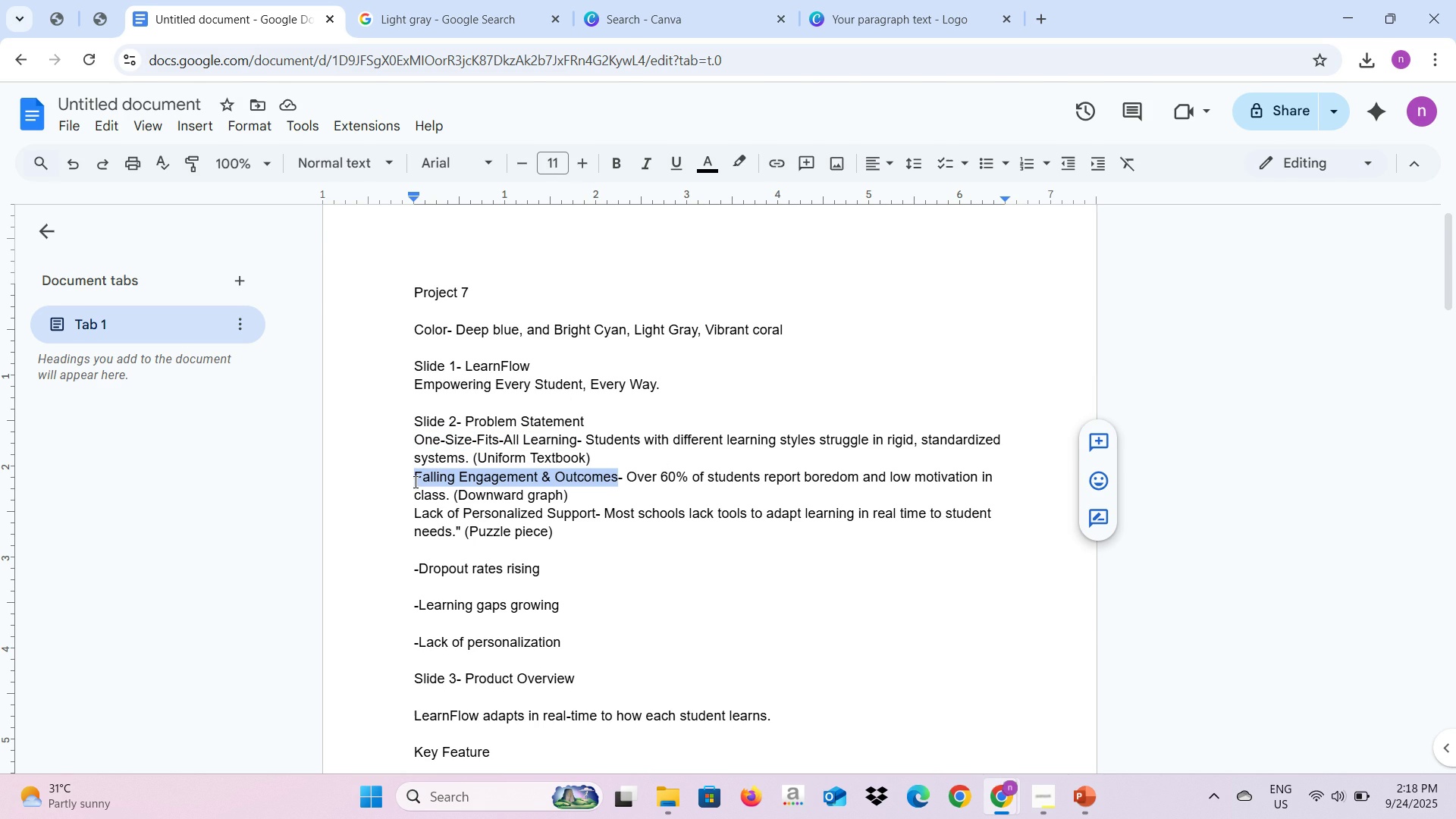 
key(Alt+AltLeft)
 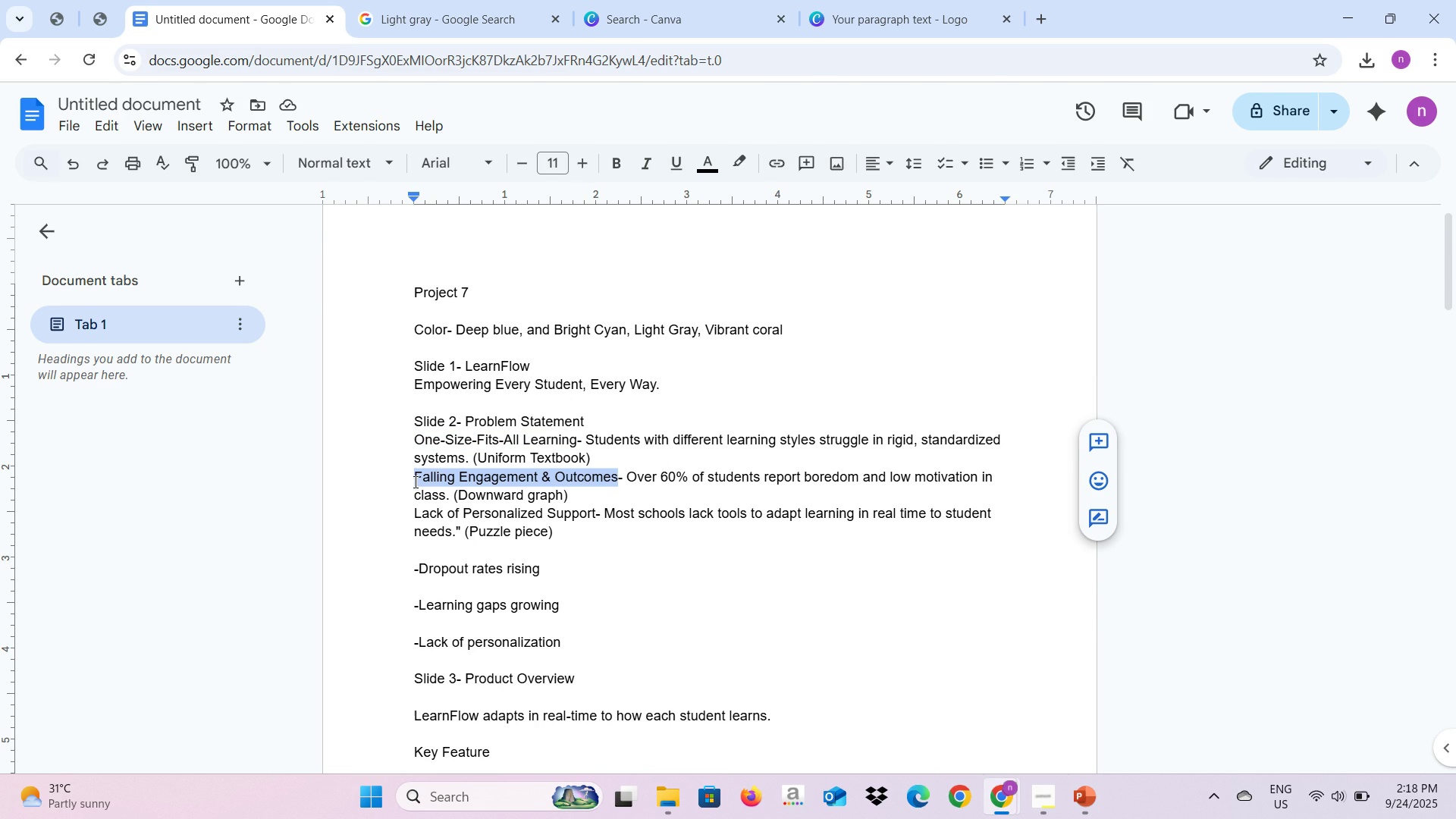 
key(Alt+Tab)
 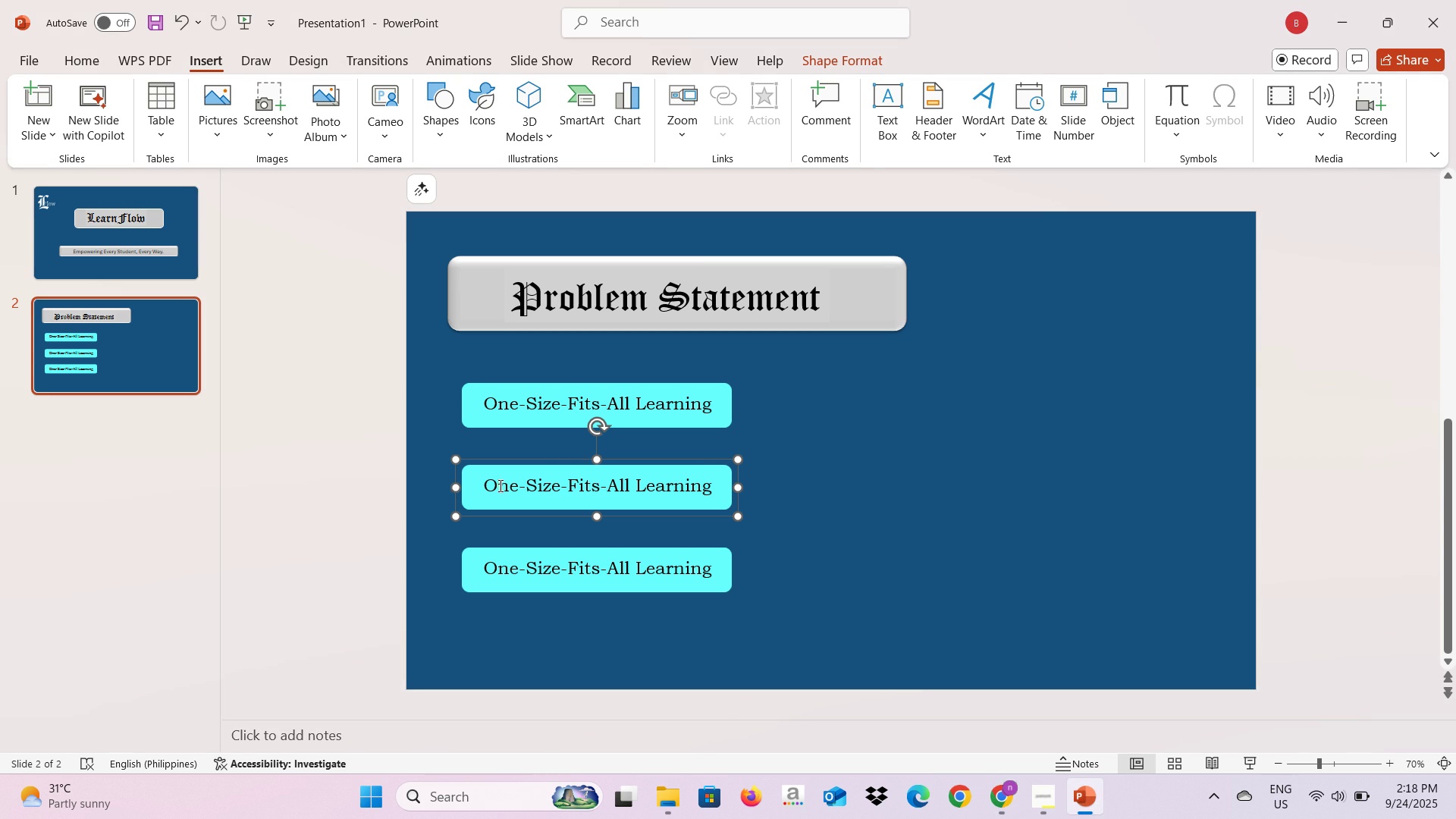 
left_click([499, 485])